 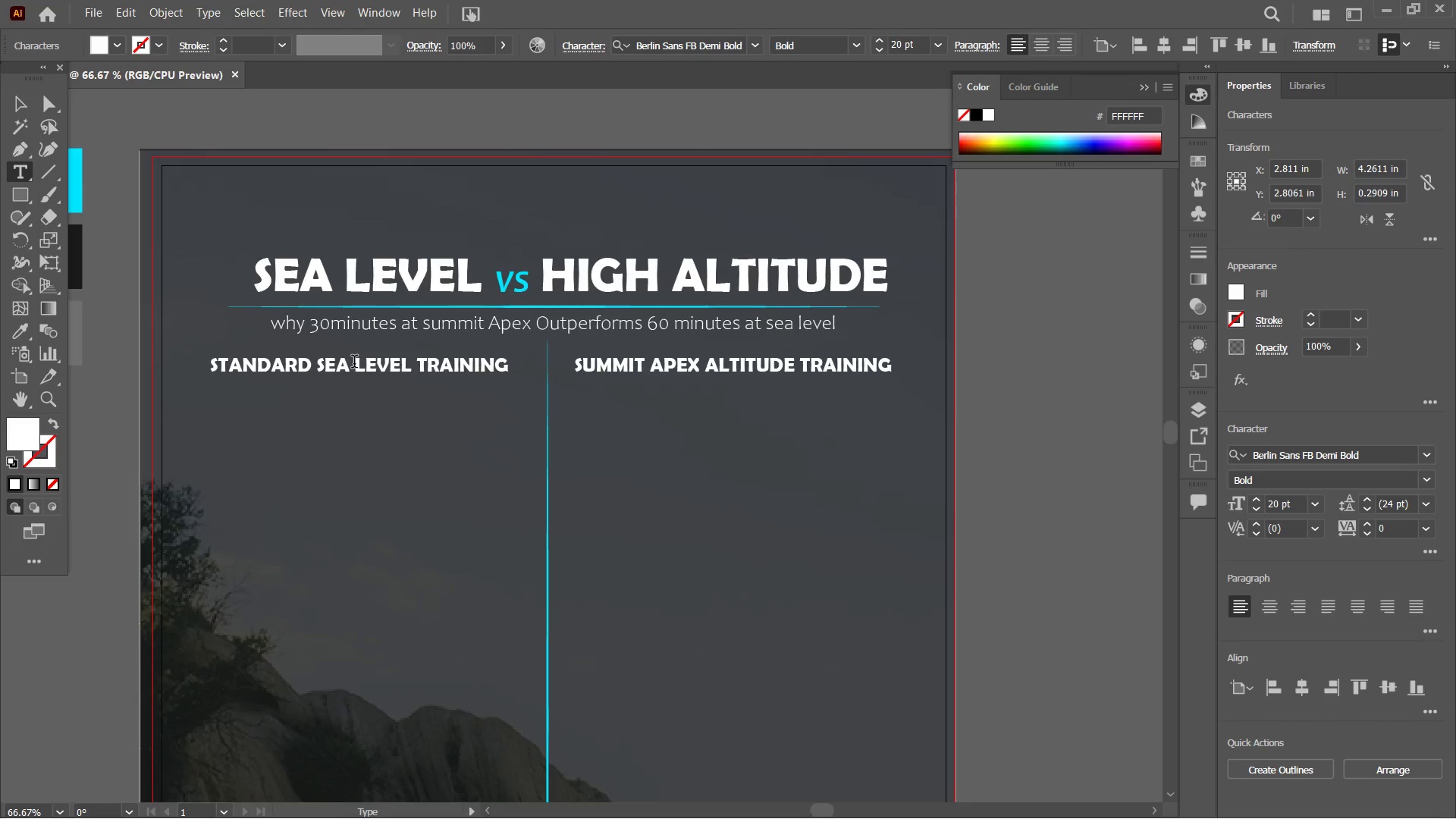 
key(Backspace)
 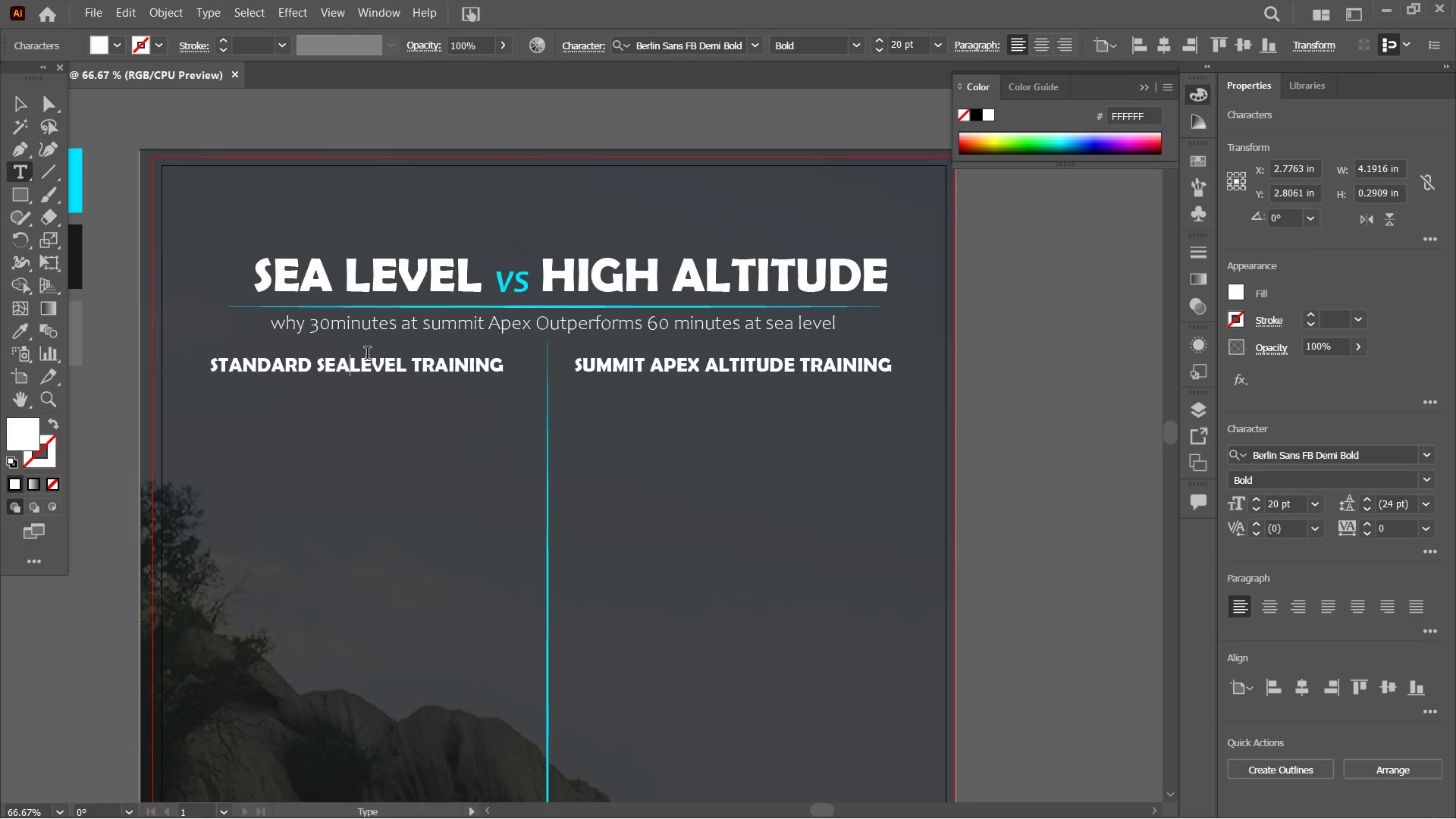 
key(Minus)
 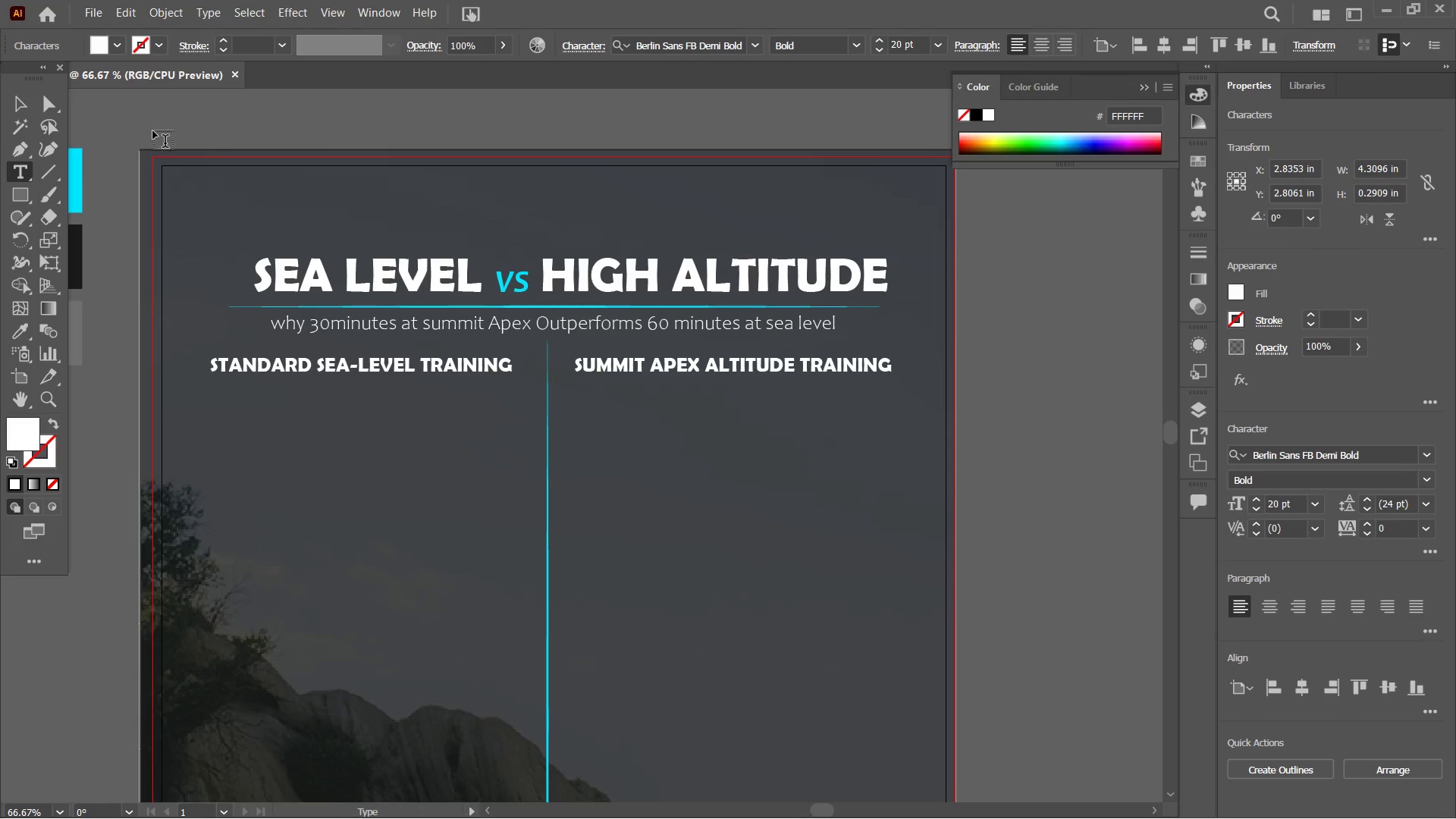 
left_click([24, 102])
 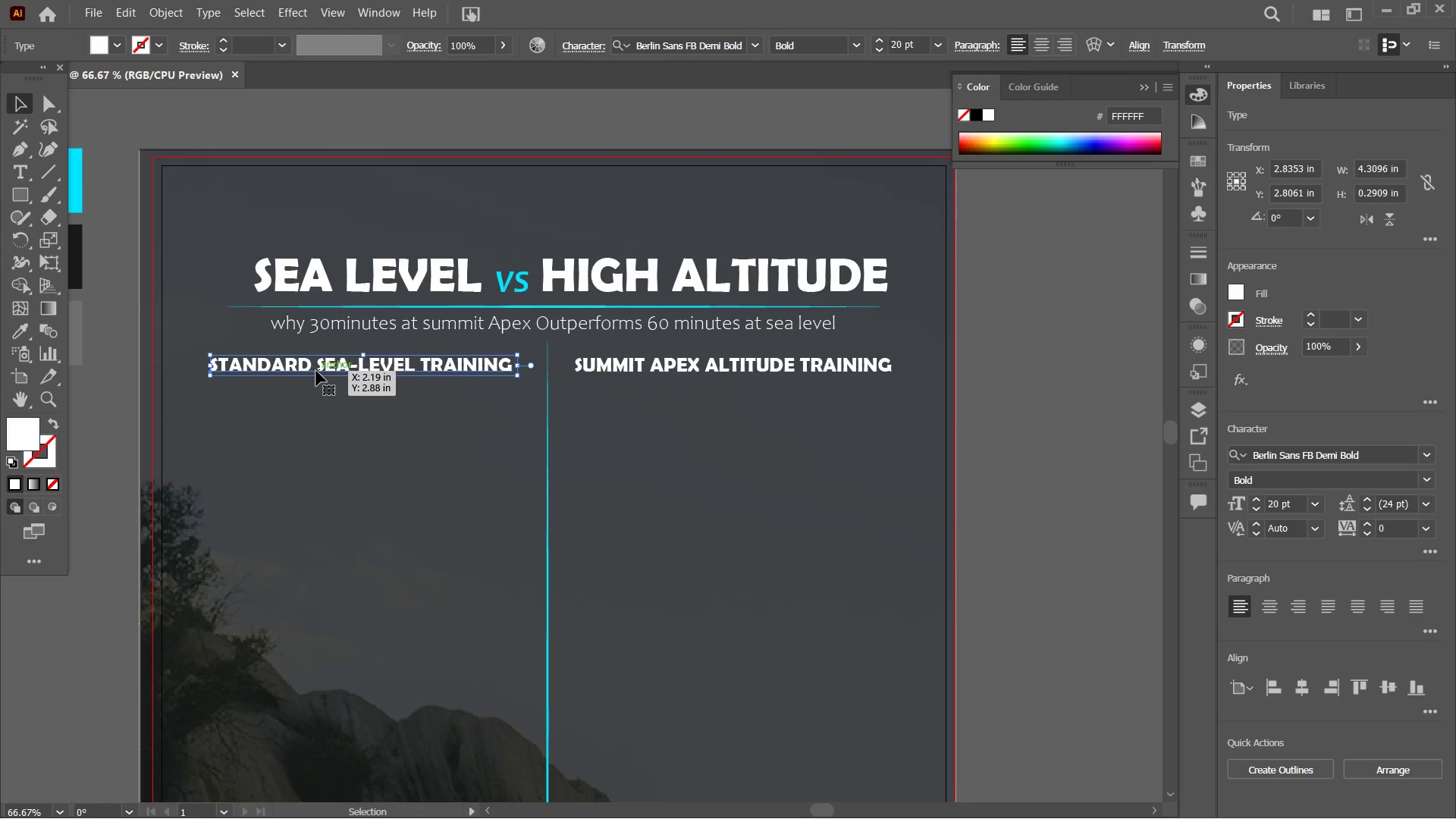 
left_click([316, 371])
 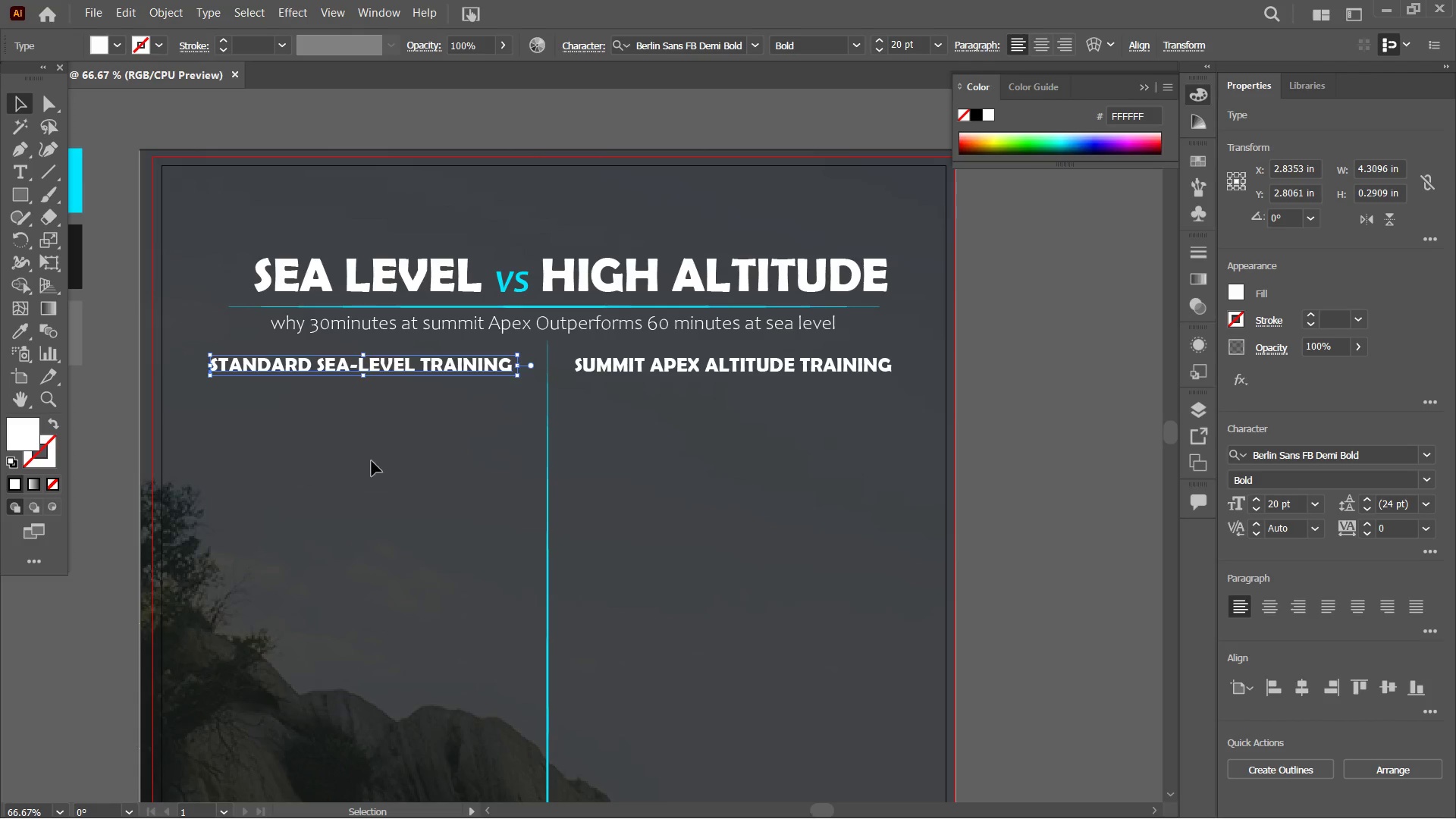 
hold_key(key=ShiftLeft, duration=1.61)
left_click([666, 369])
 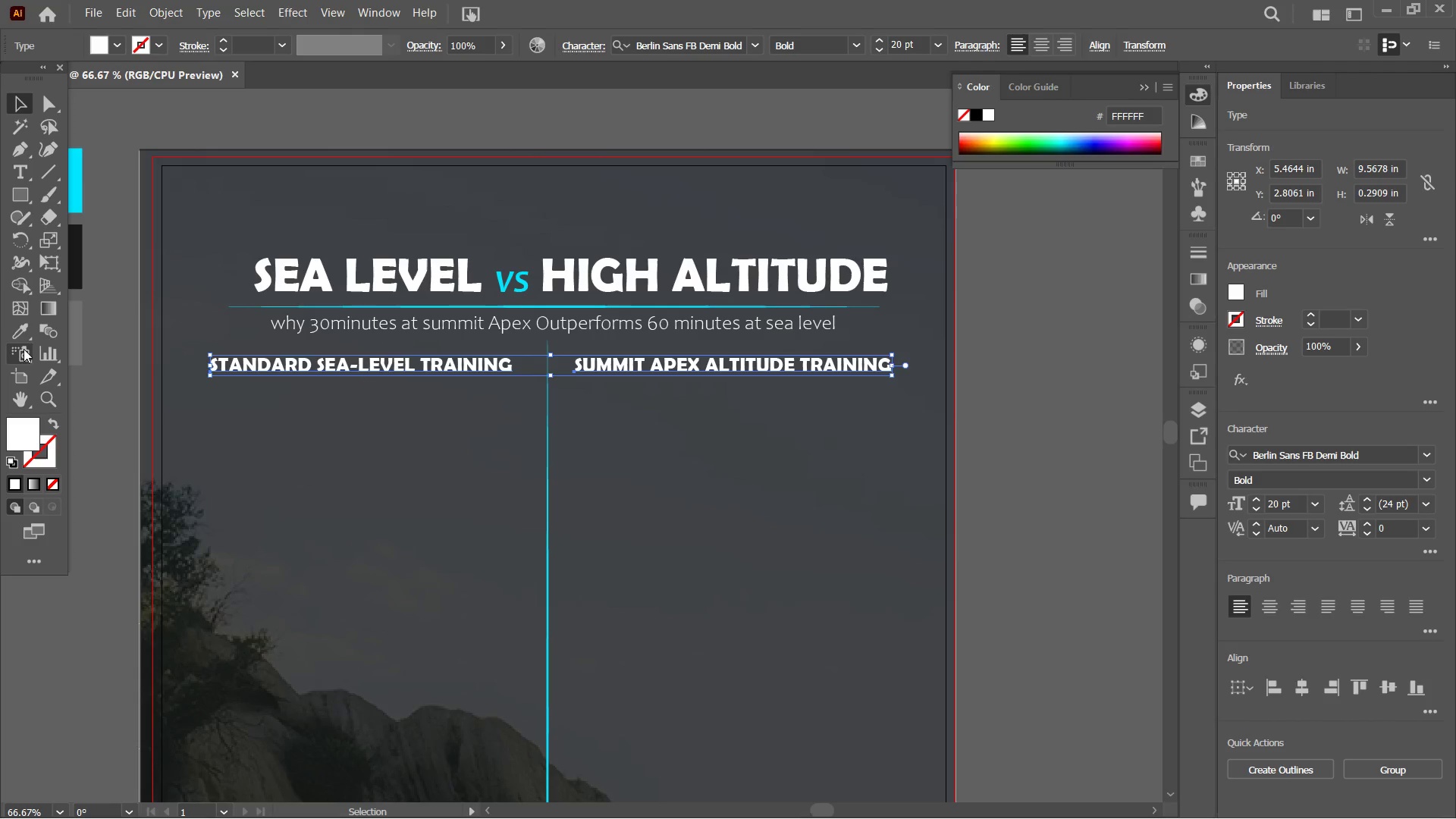 
left_click([18, 329])
 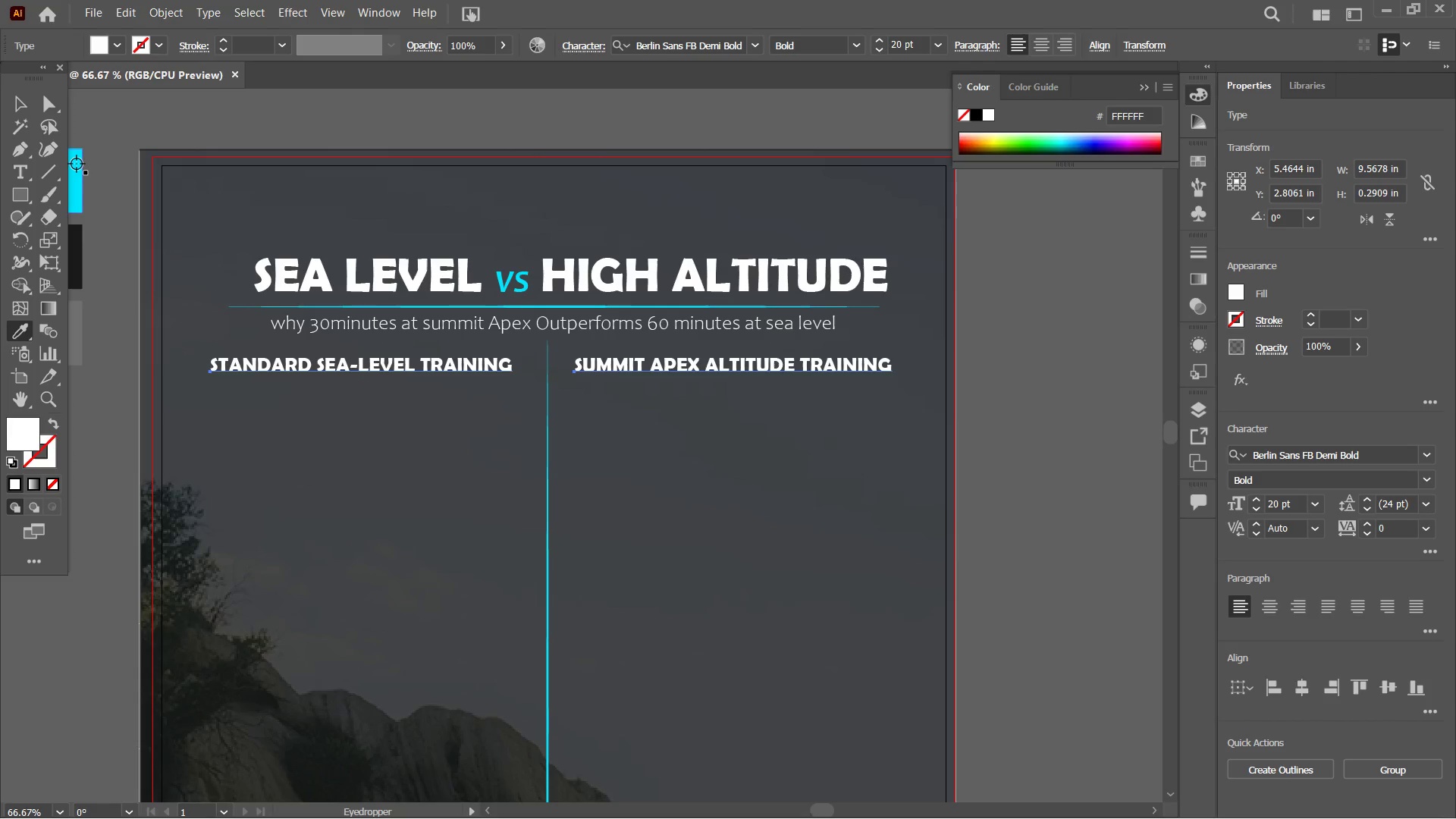 
left_click([77, 164])
 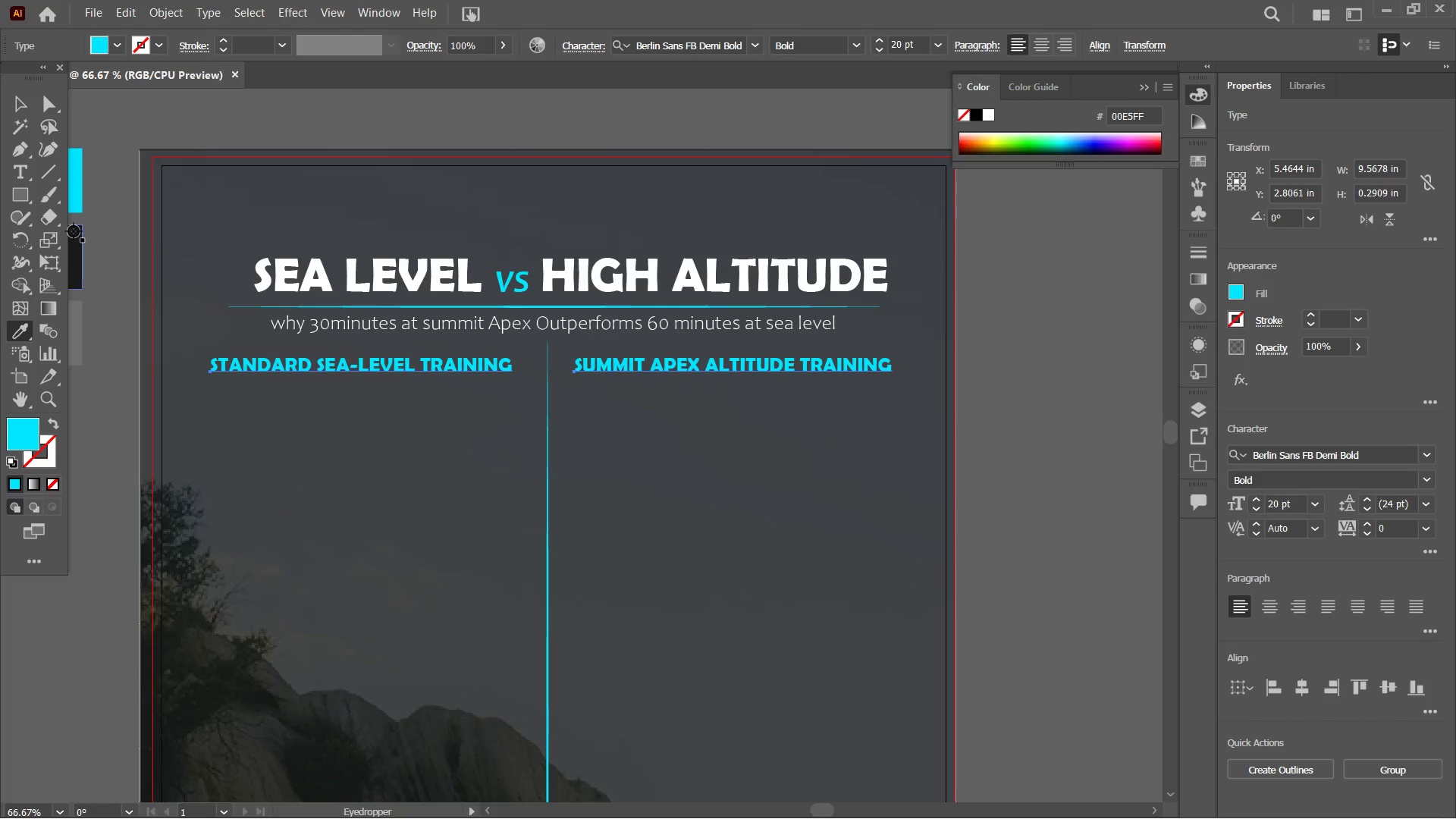 
left_click([74, 232])
 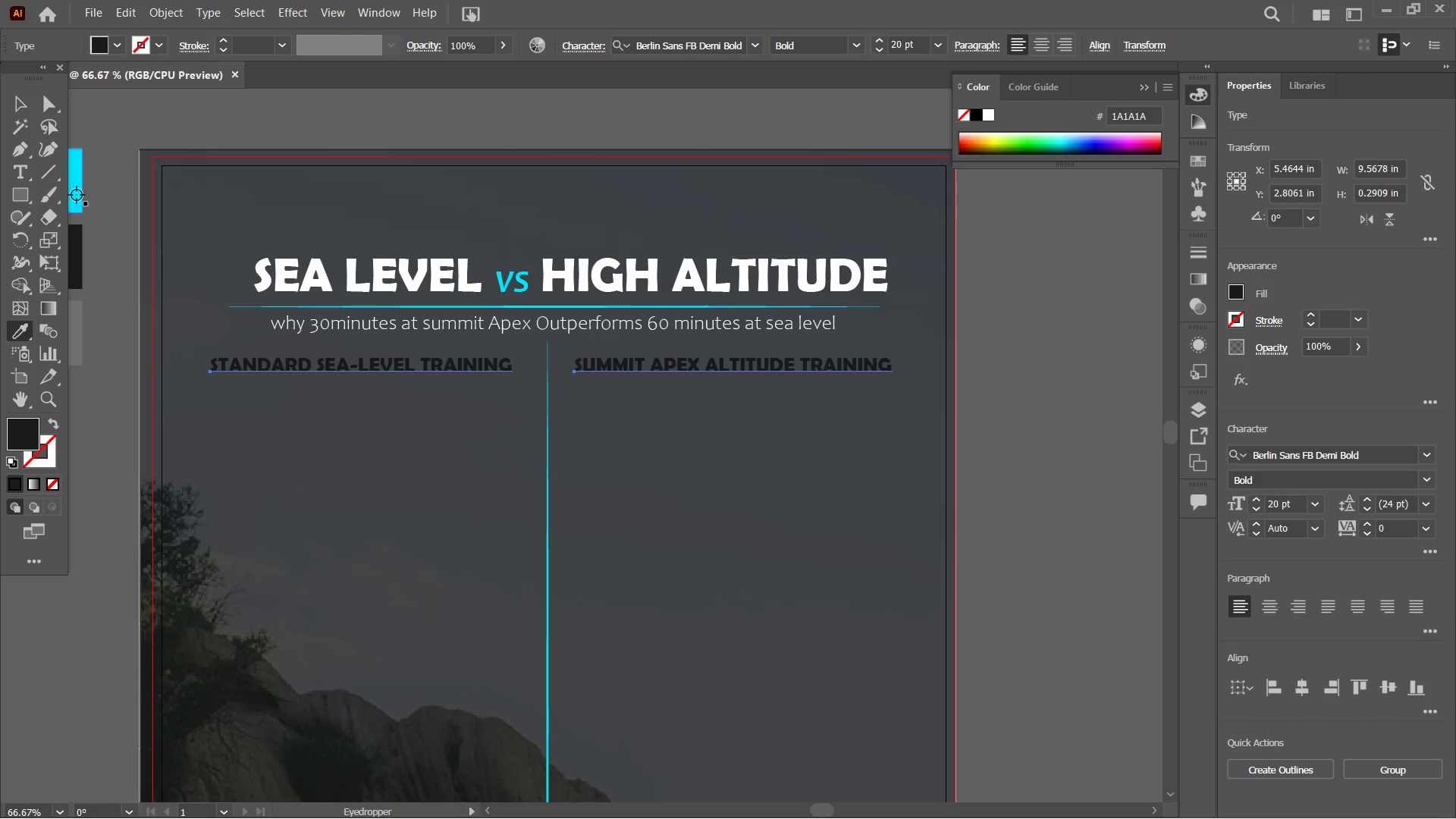 
left_click([77, 193])
 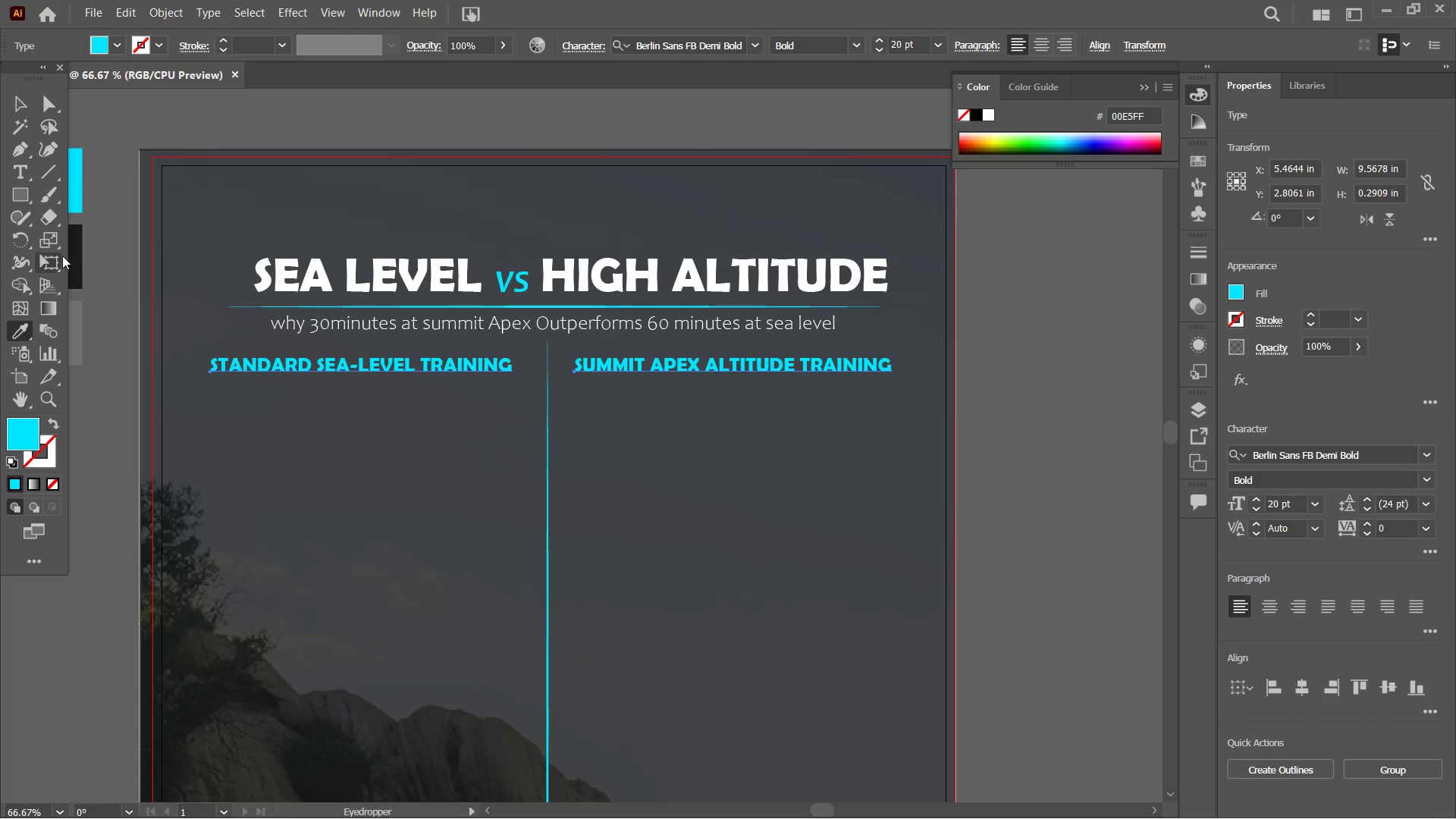 
left_click([77, 230])
 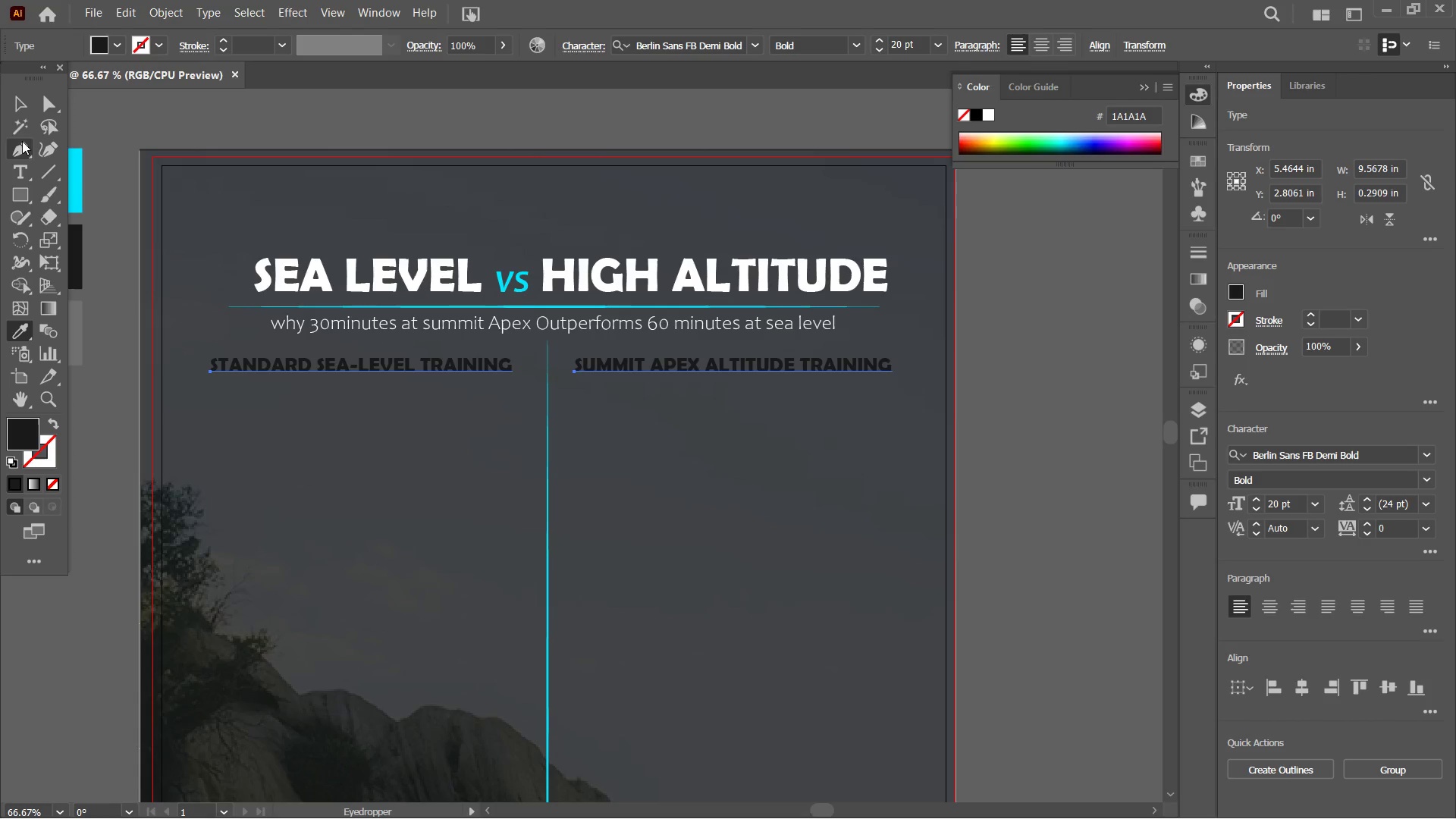 
left_click([20, 113])
 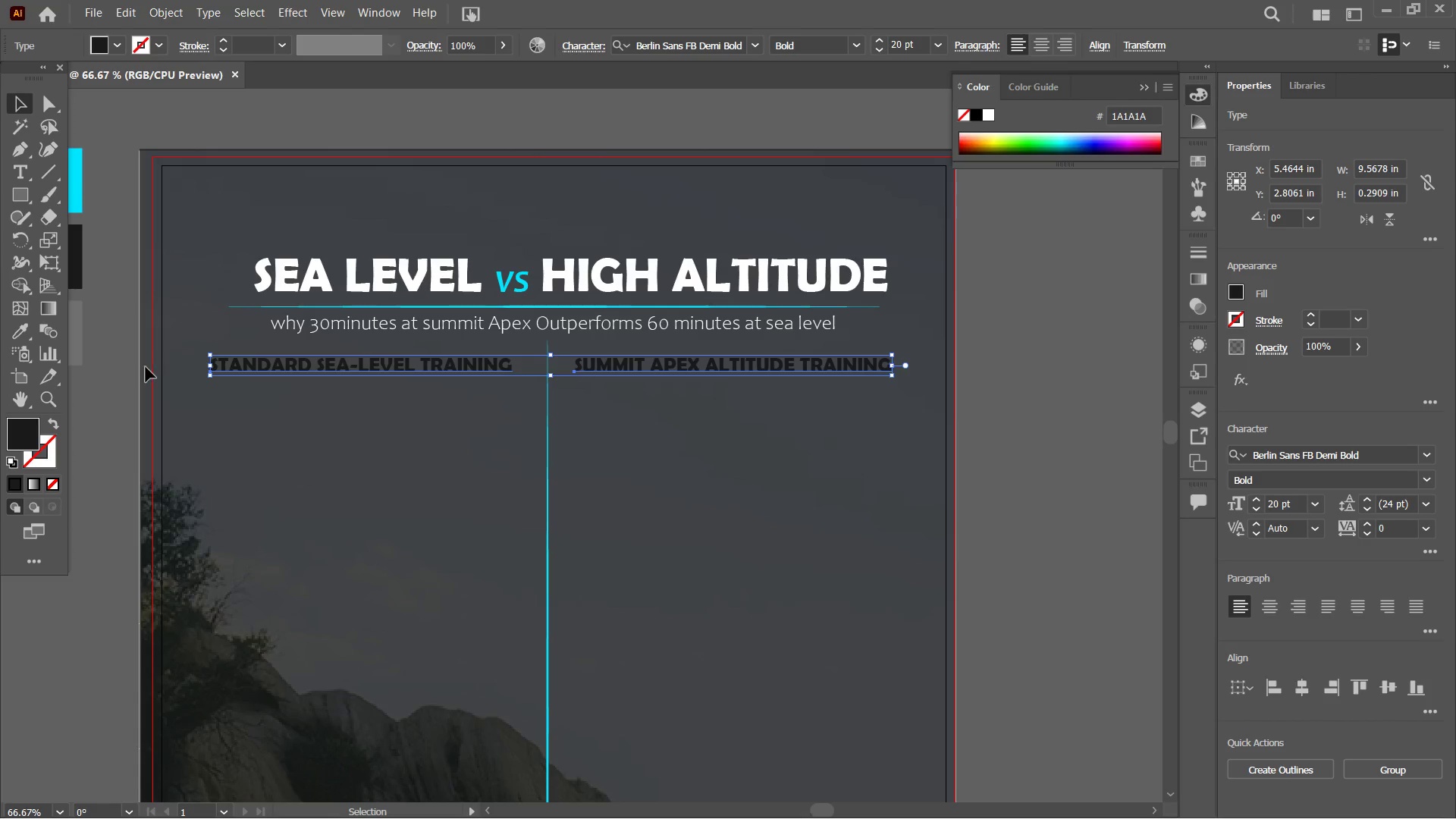 
left_click([133, 376])
 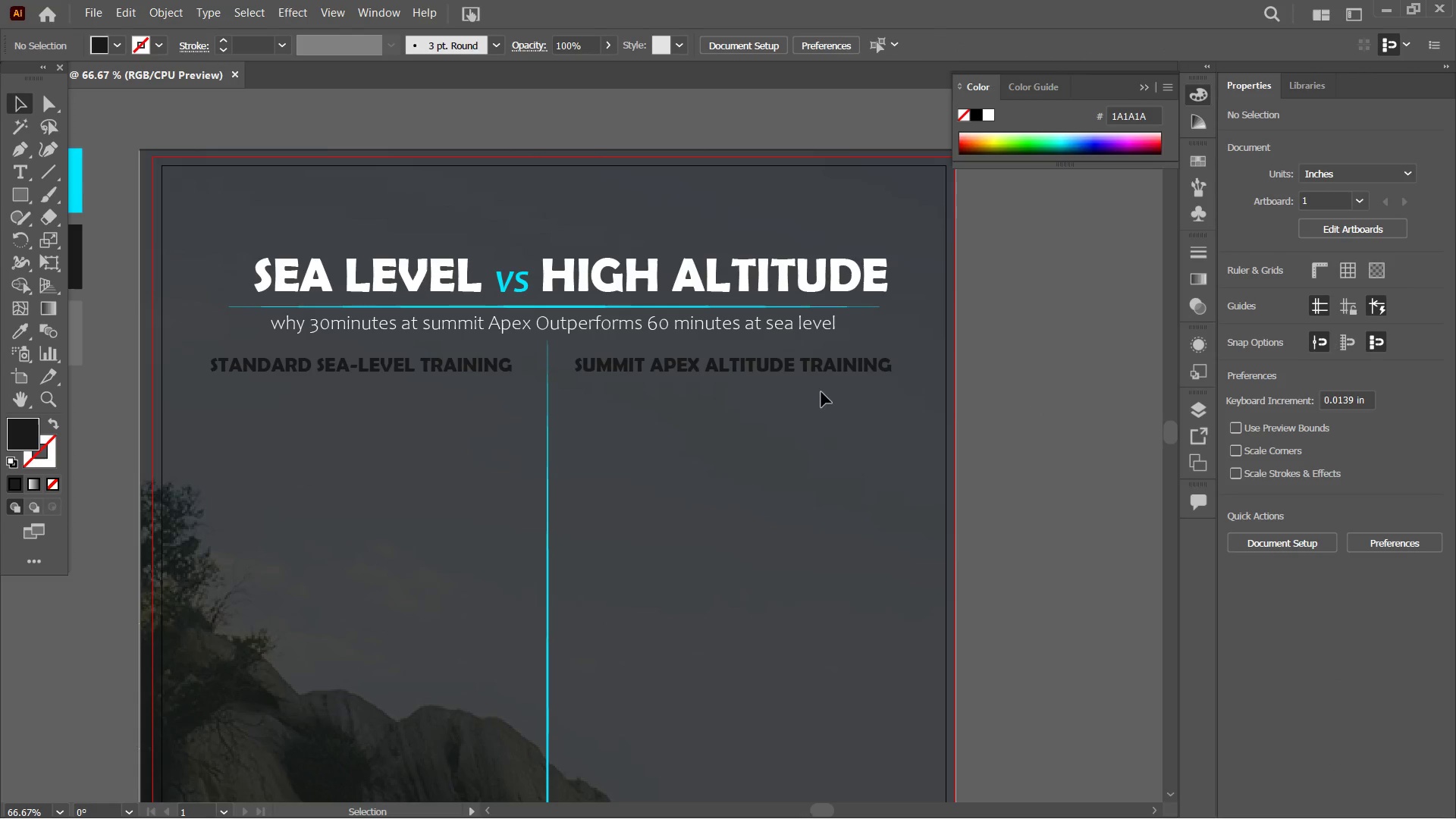 
scroll: coordinate [901, 563], scroll_direction: down, amount: 1.0
 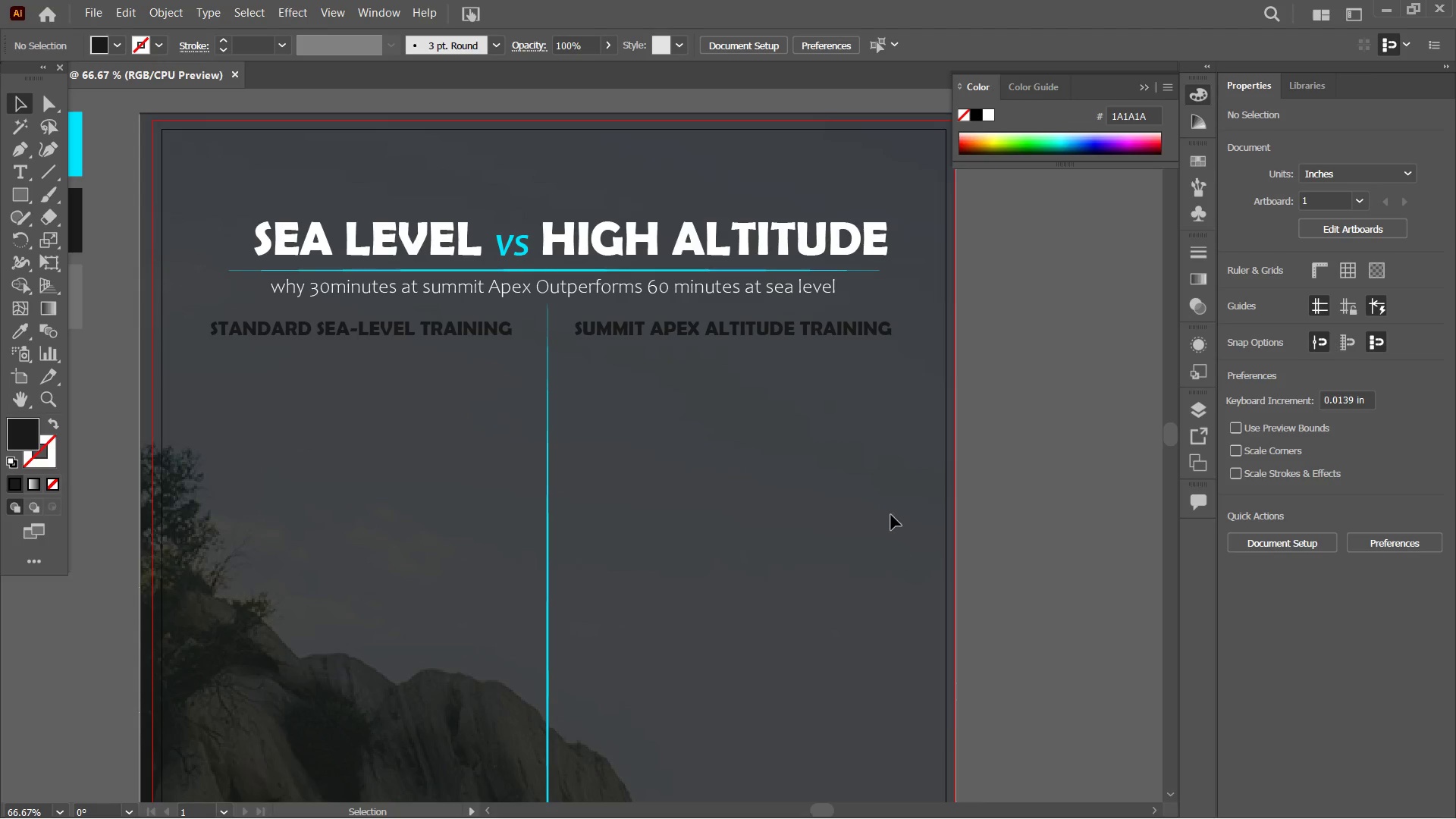 
wait(6.89)
 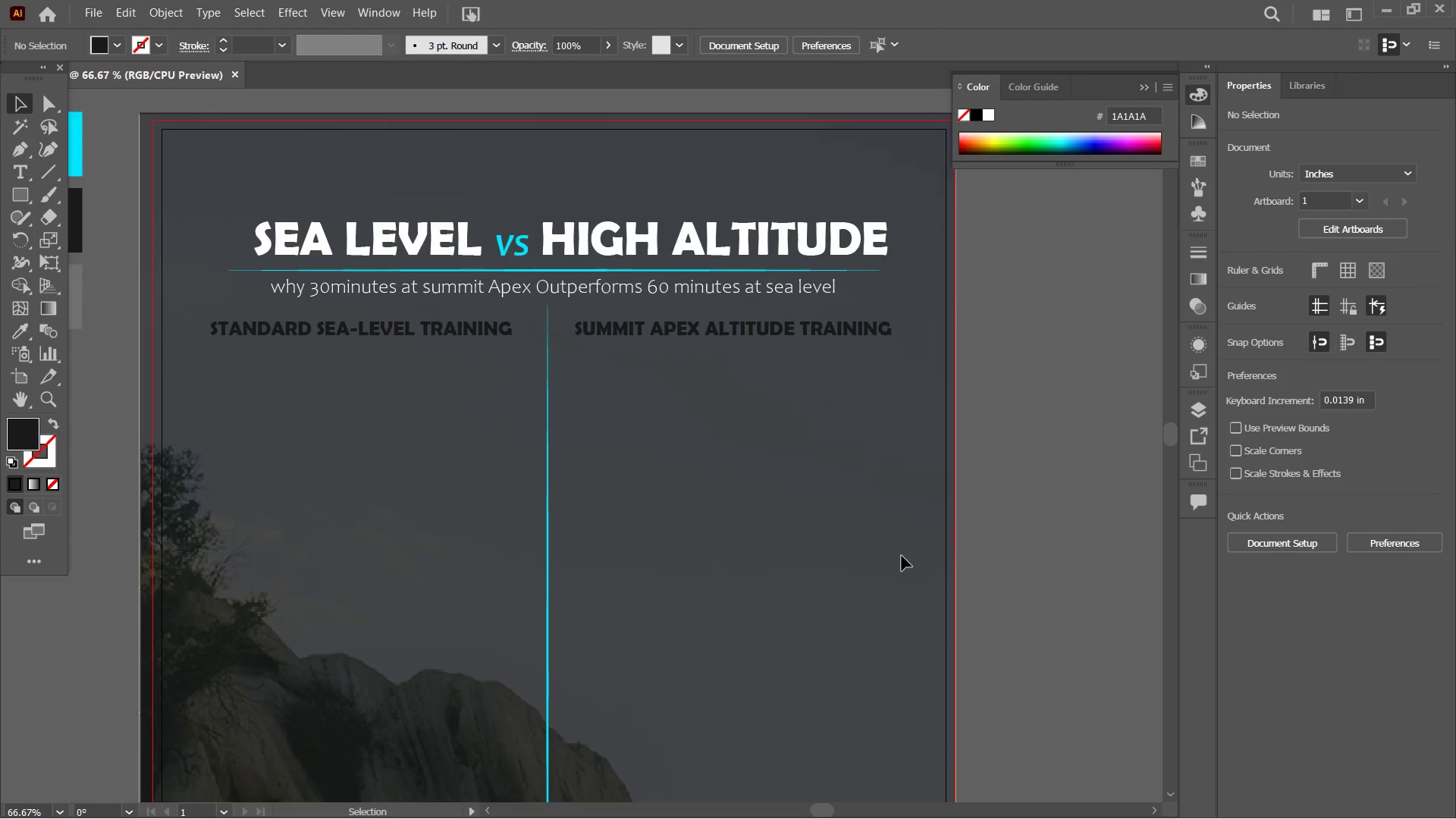 
left_click([347, 287])
 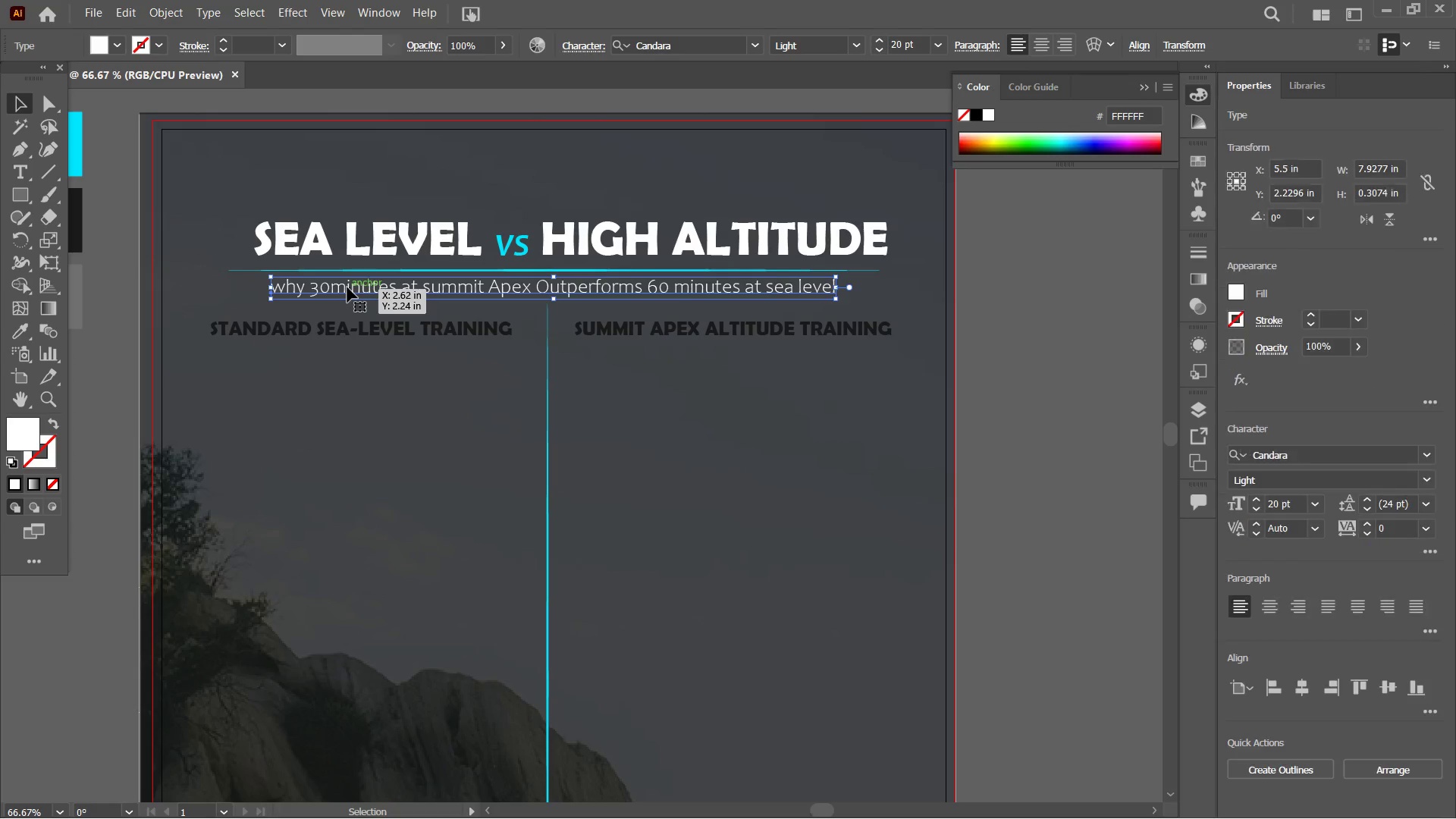 
key(Control+C)
 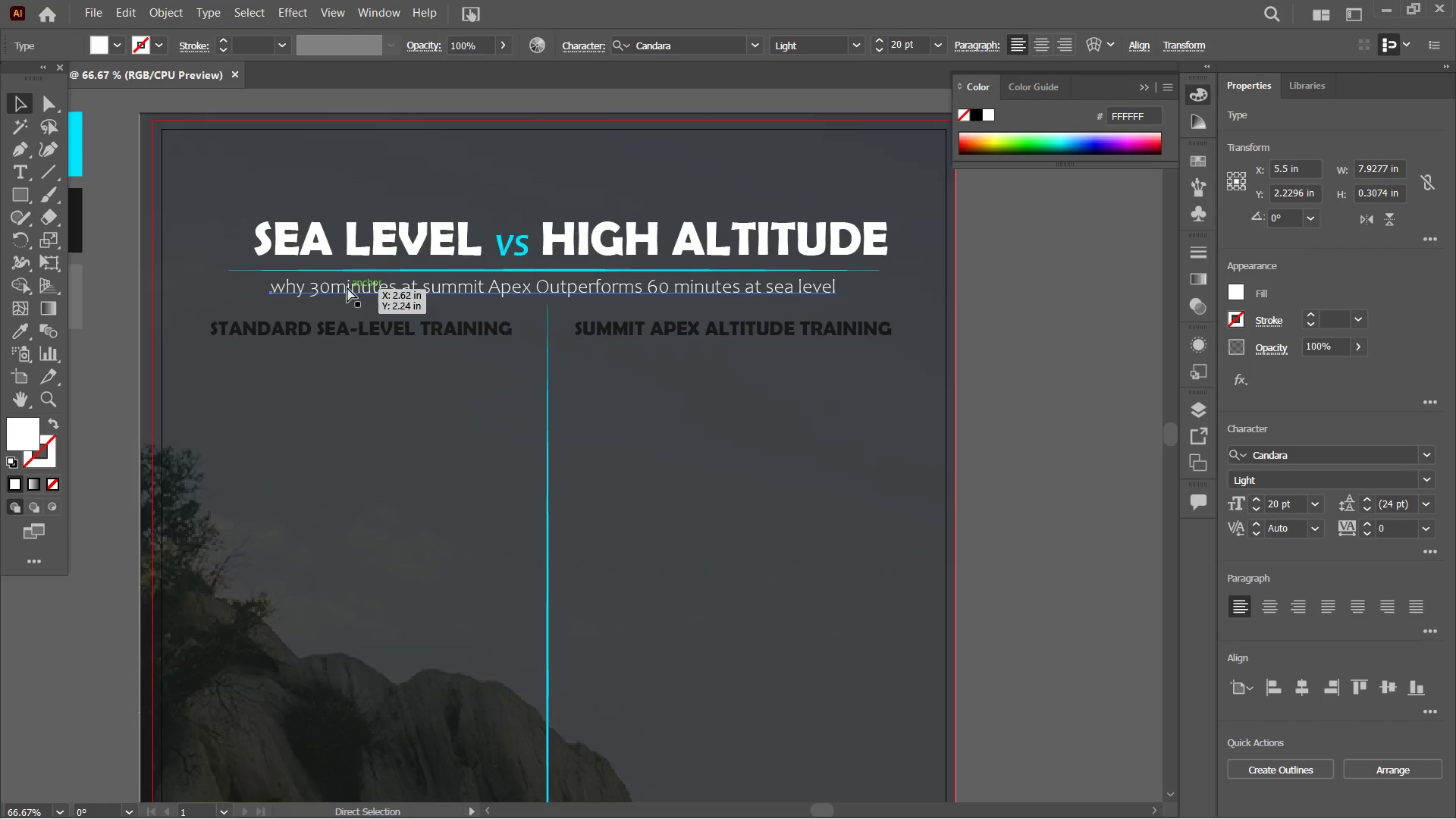 
key(Control+V)
 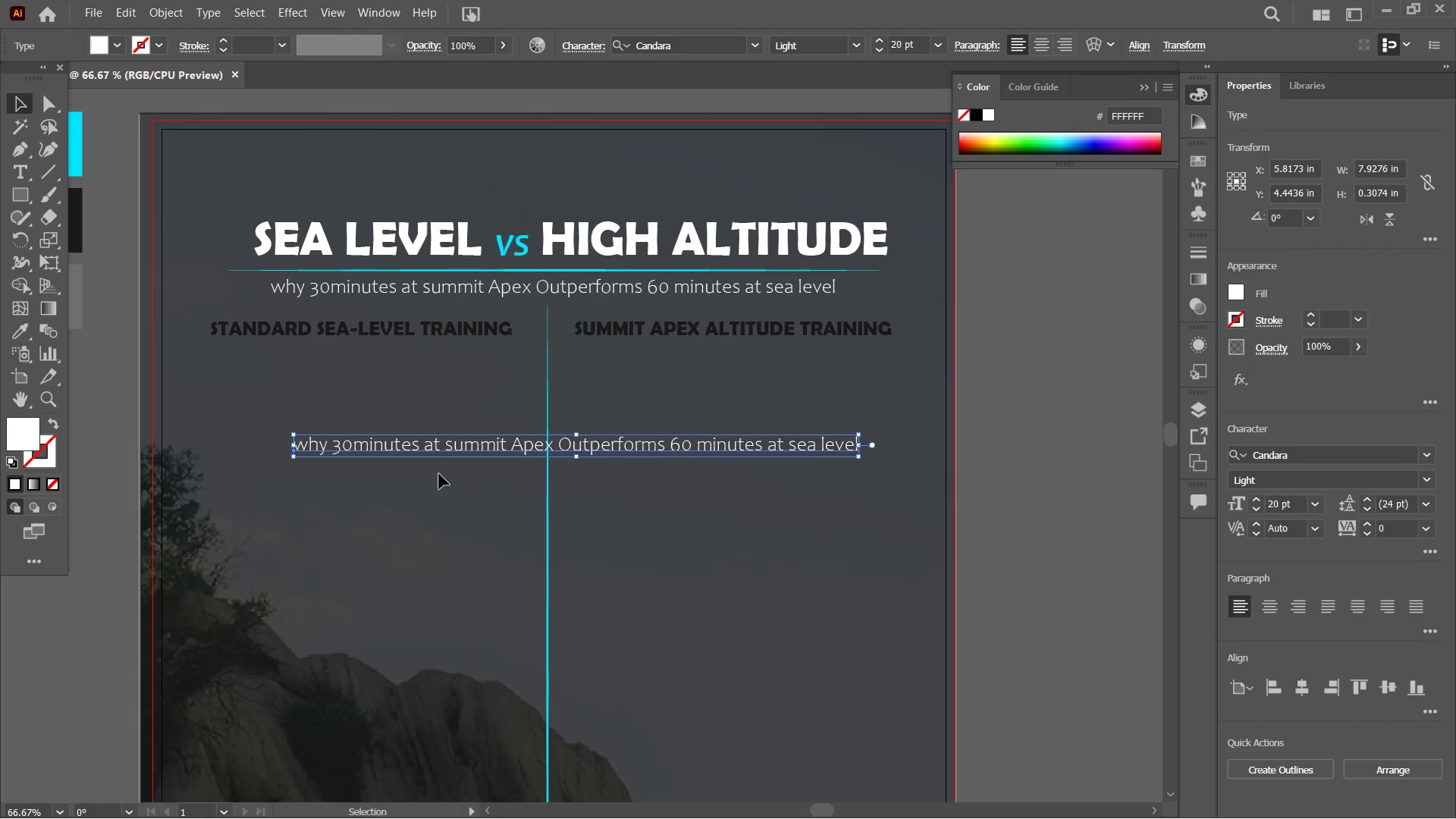 
left_click([434, 447])
 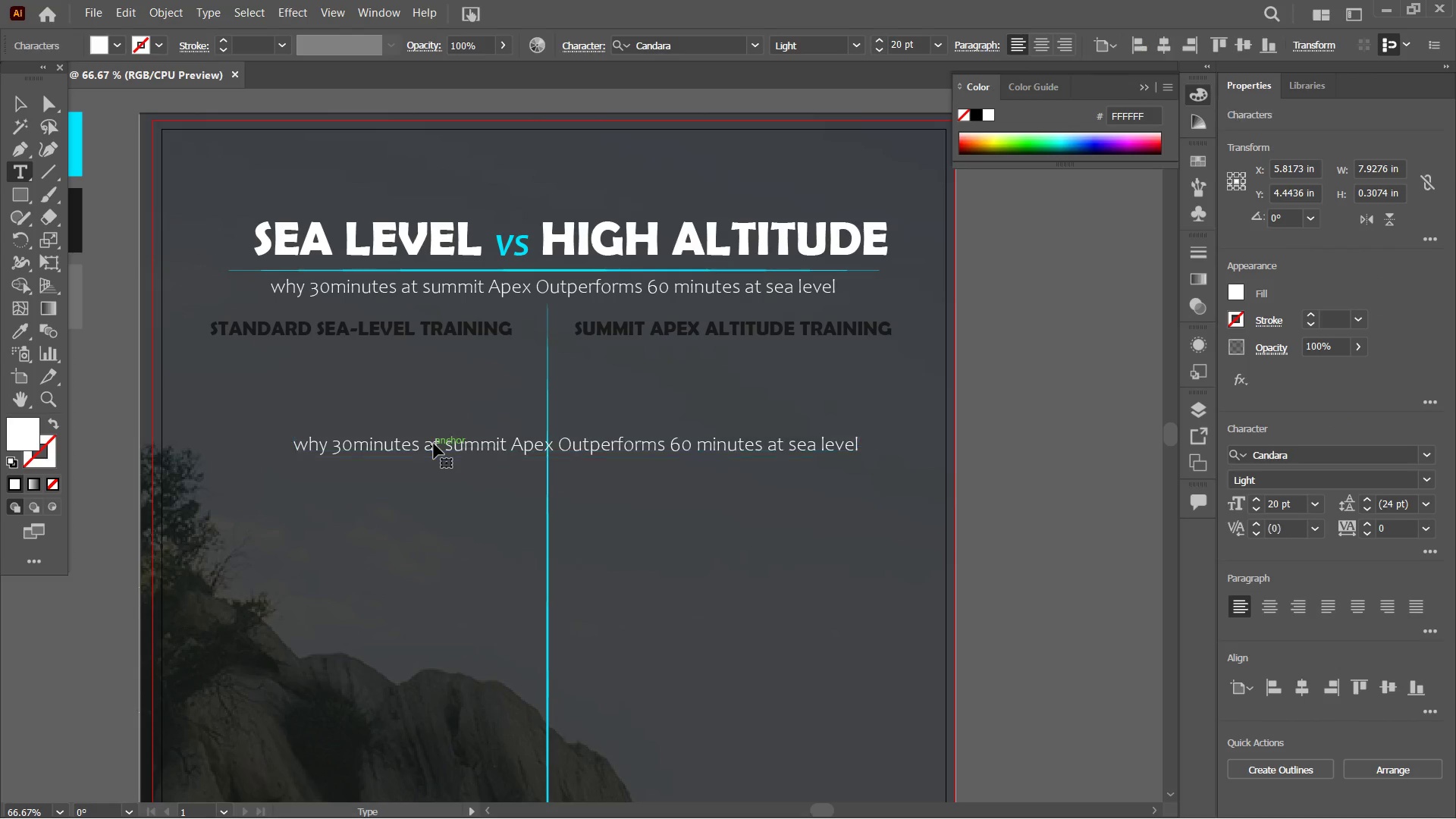 
triple_click([434, 444])
 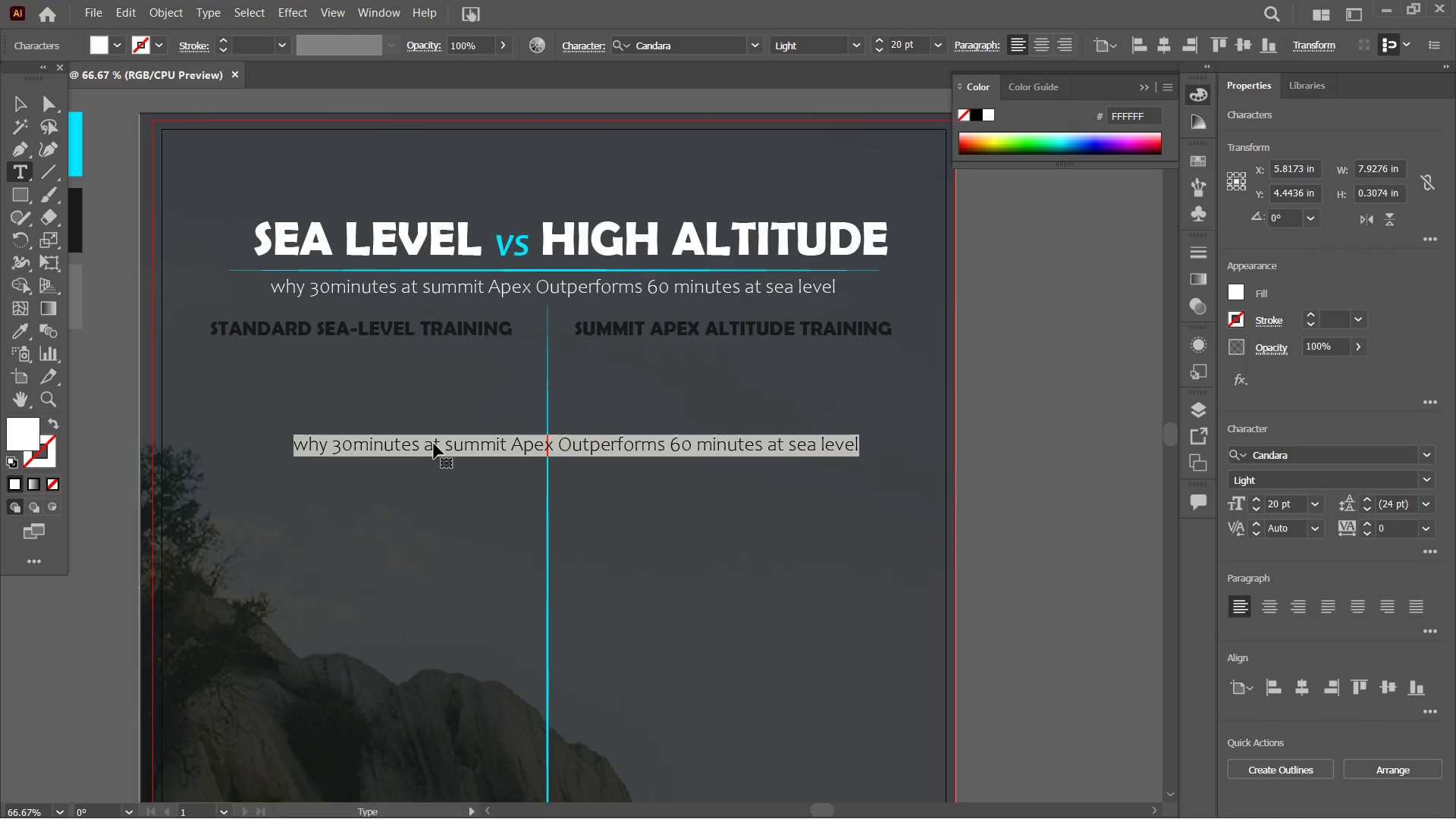 
triple_click([434, 444])
 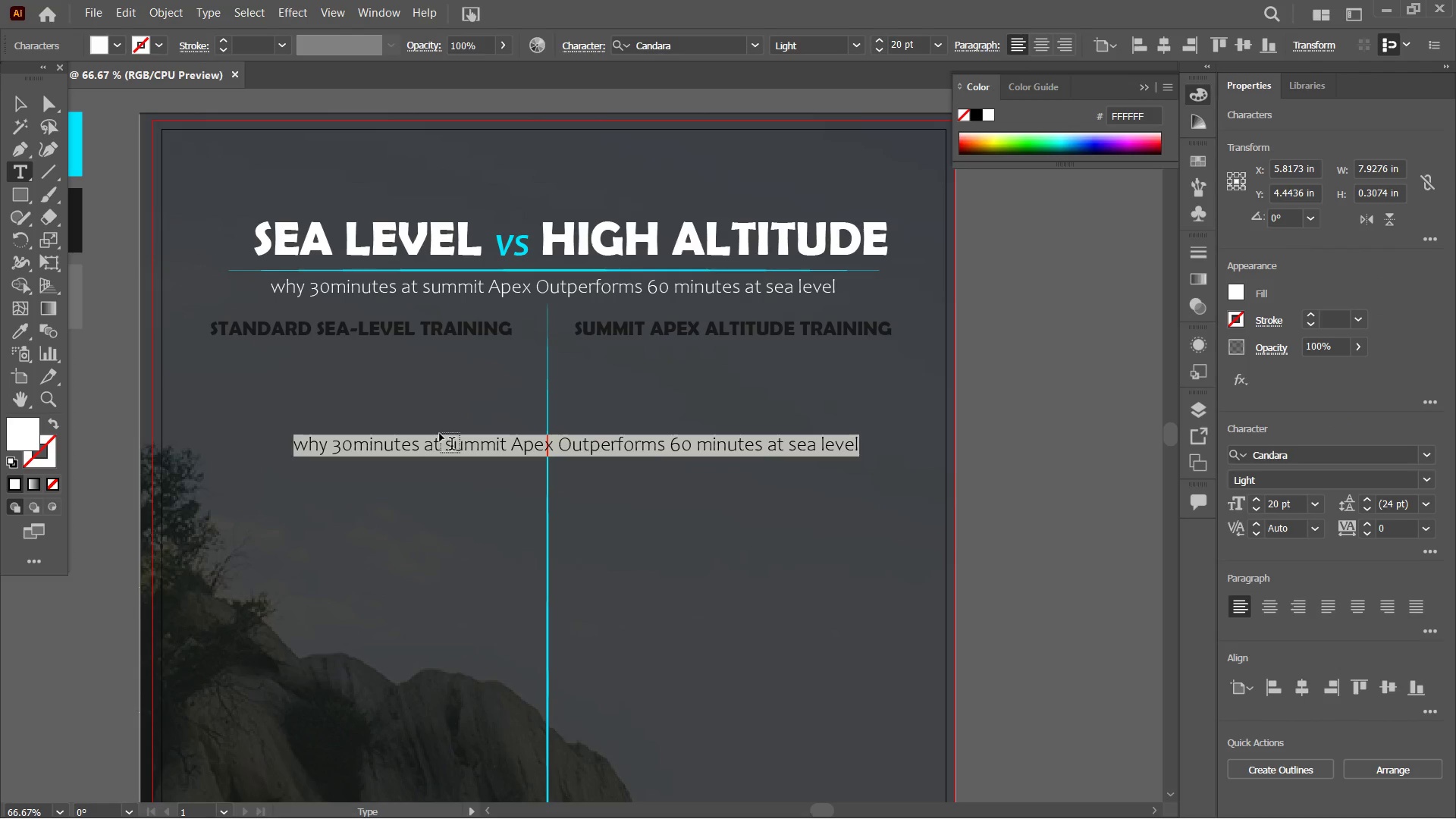 
type(60 MIN)
 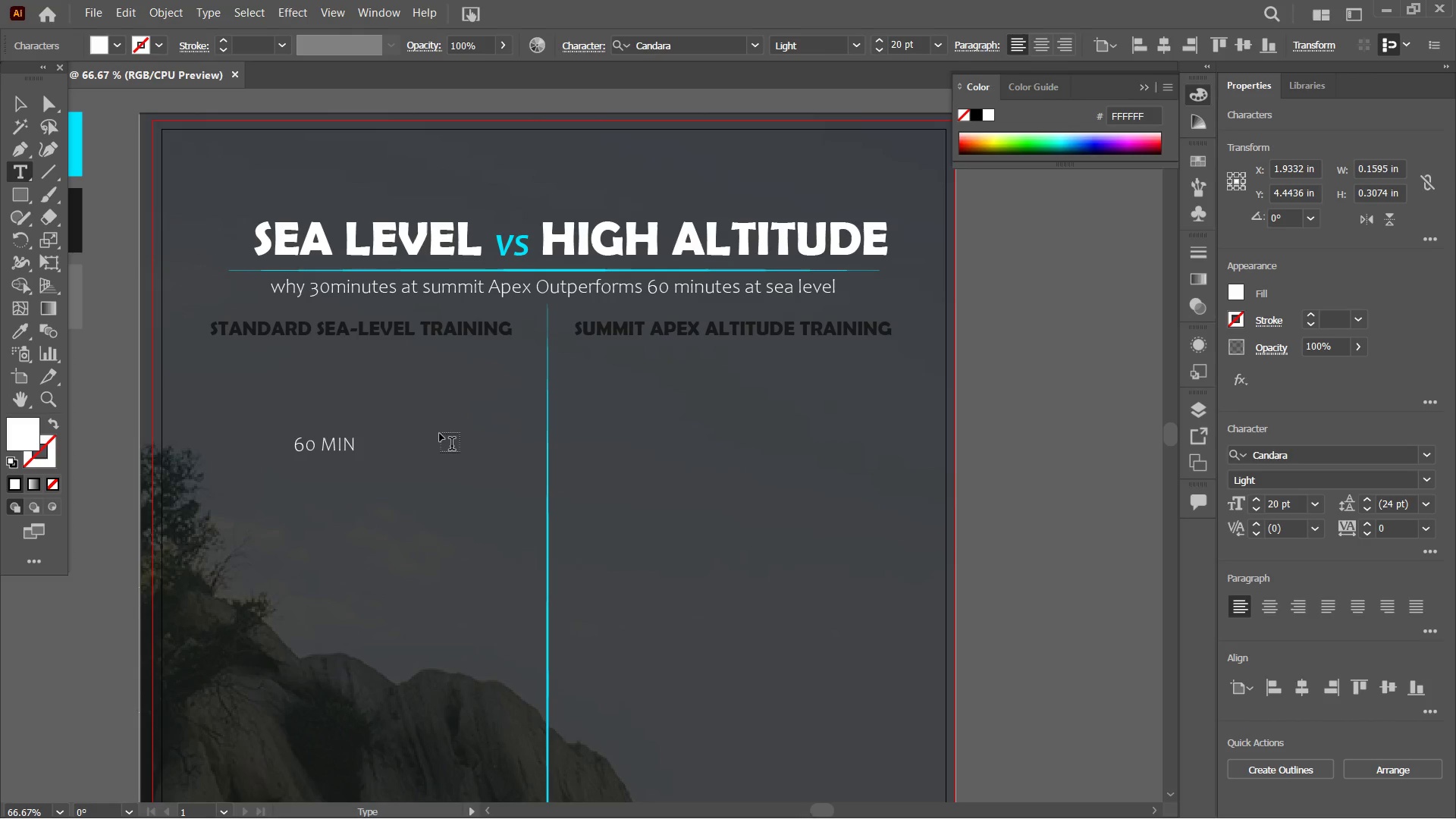 
type(  )
key(Backspace)
type(WORKOUT)
 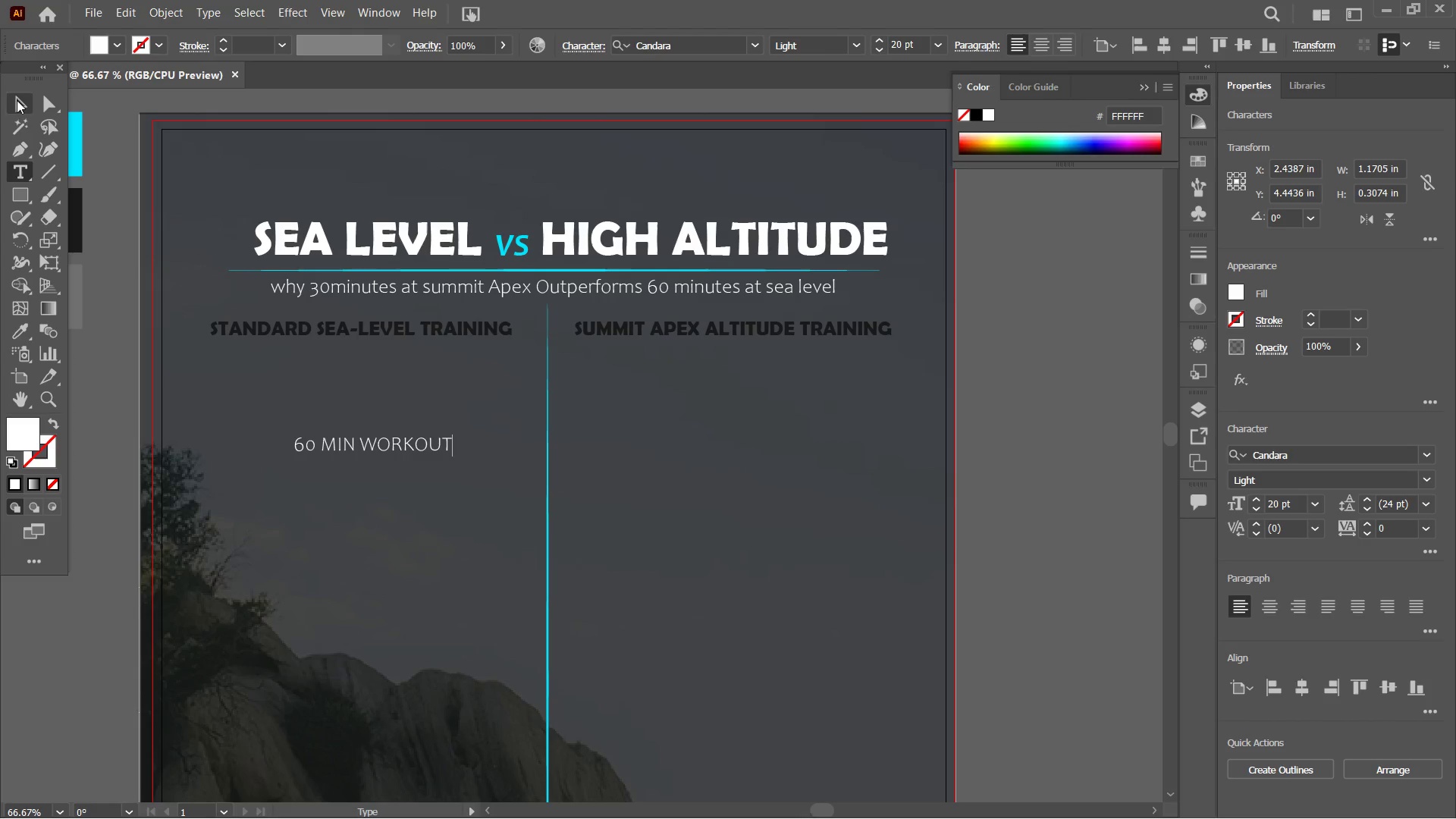 
left_click([14, 103])
 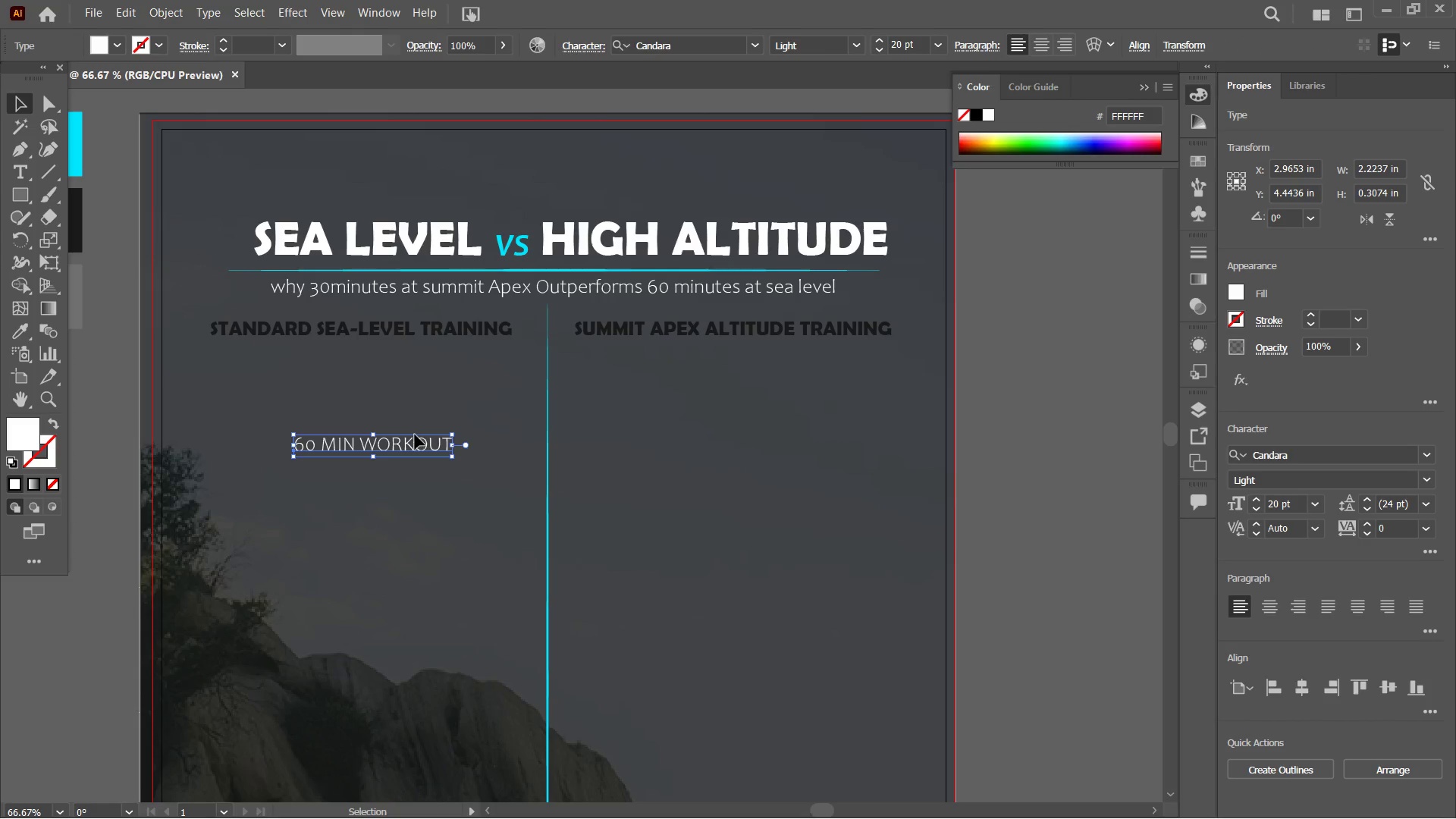 
left_click_drag(start_coordinate=[406, 441], to_coordinate=[431, 366])
 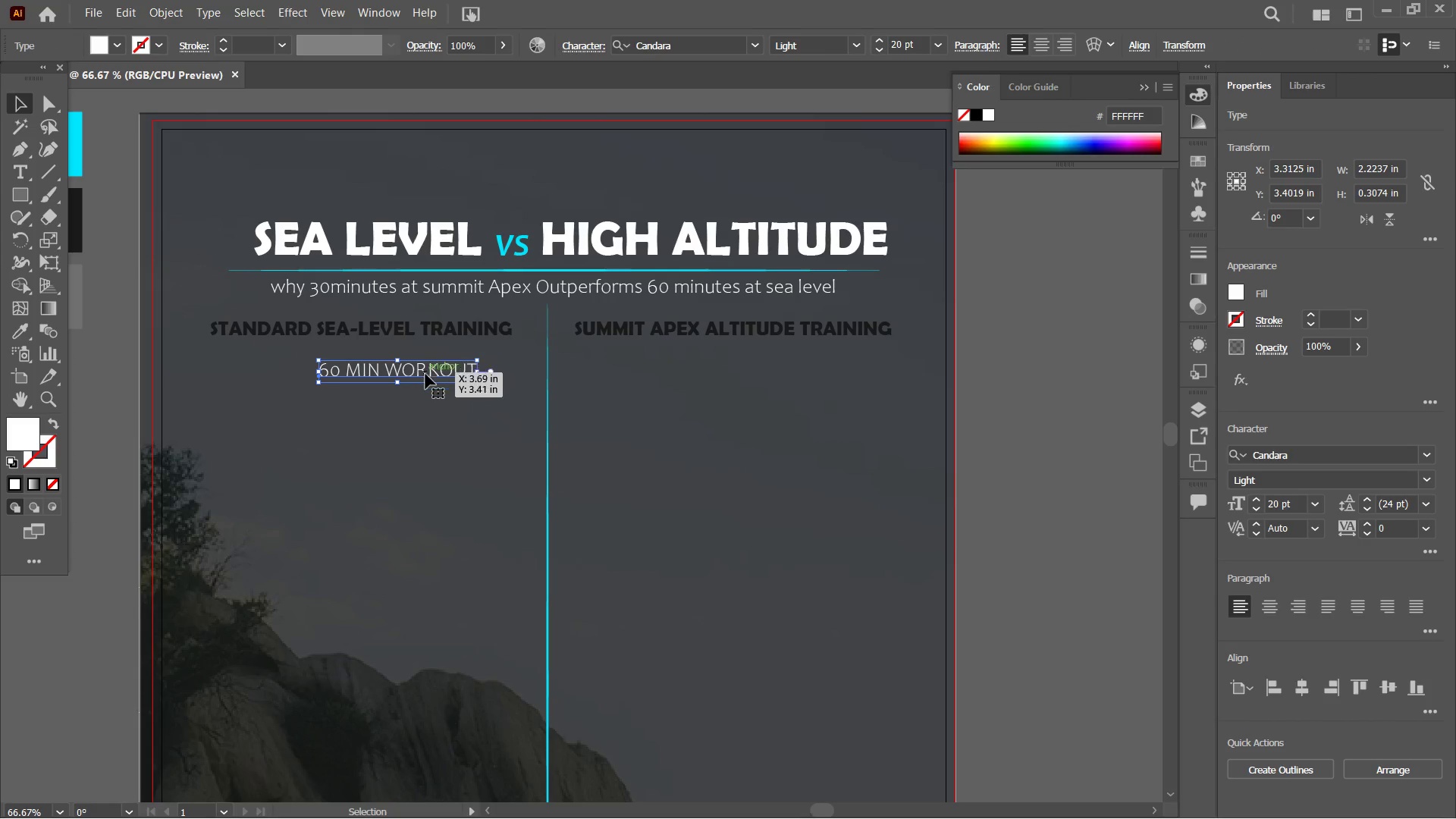 
key(Control+C)
 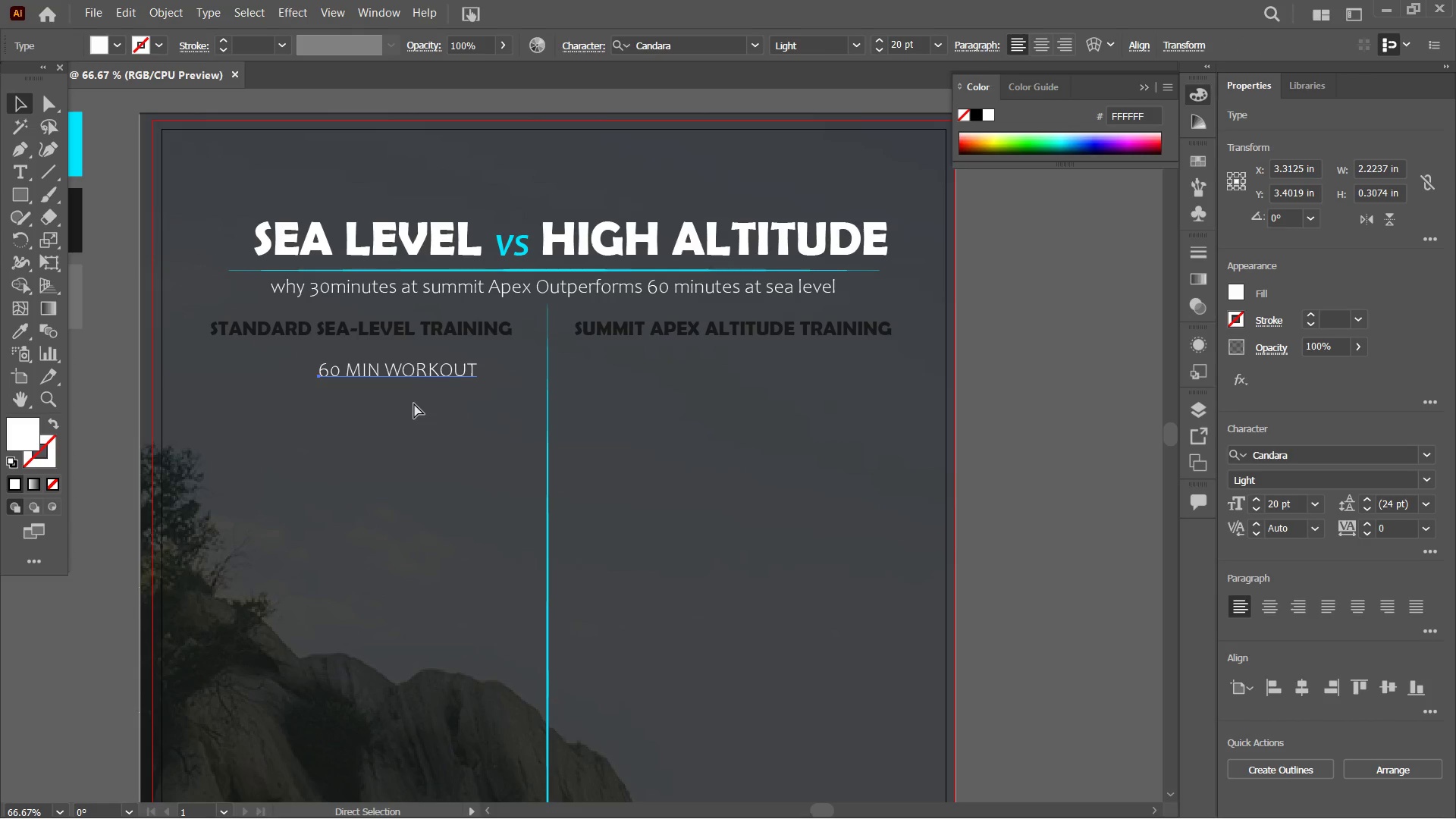 
key(Control+V)
 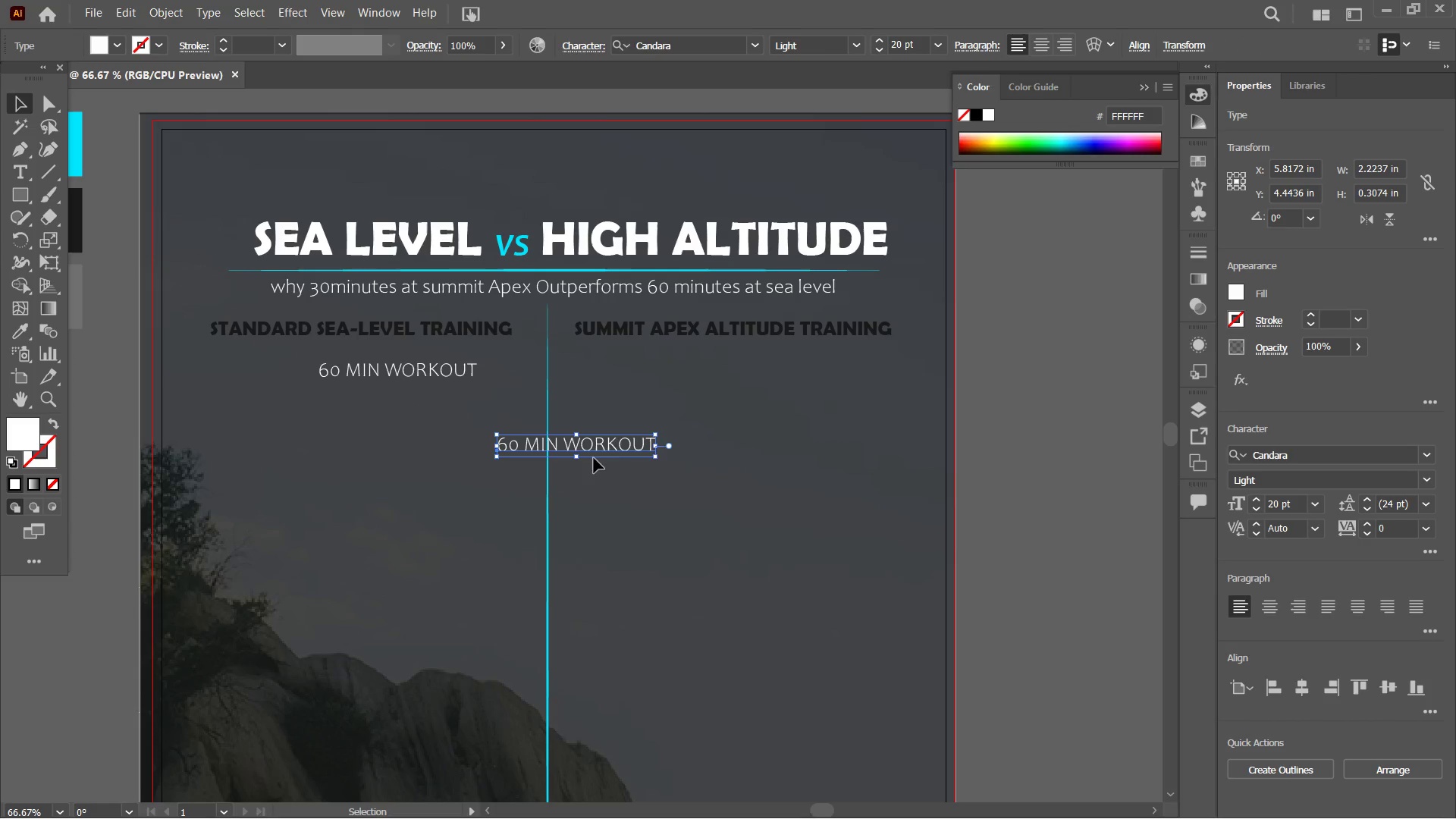 
left_click_drag(start_coordinate=[609, 446], to_coordinate=[818, 374])
 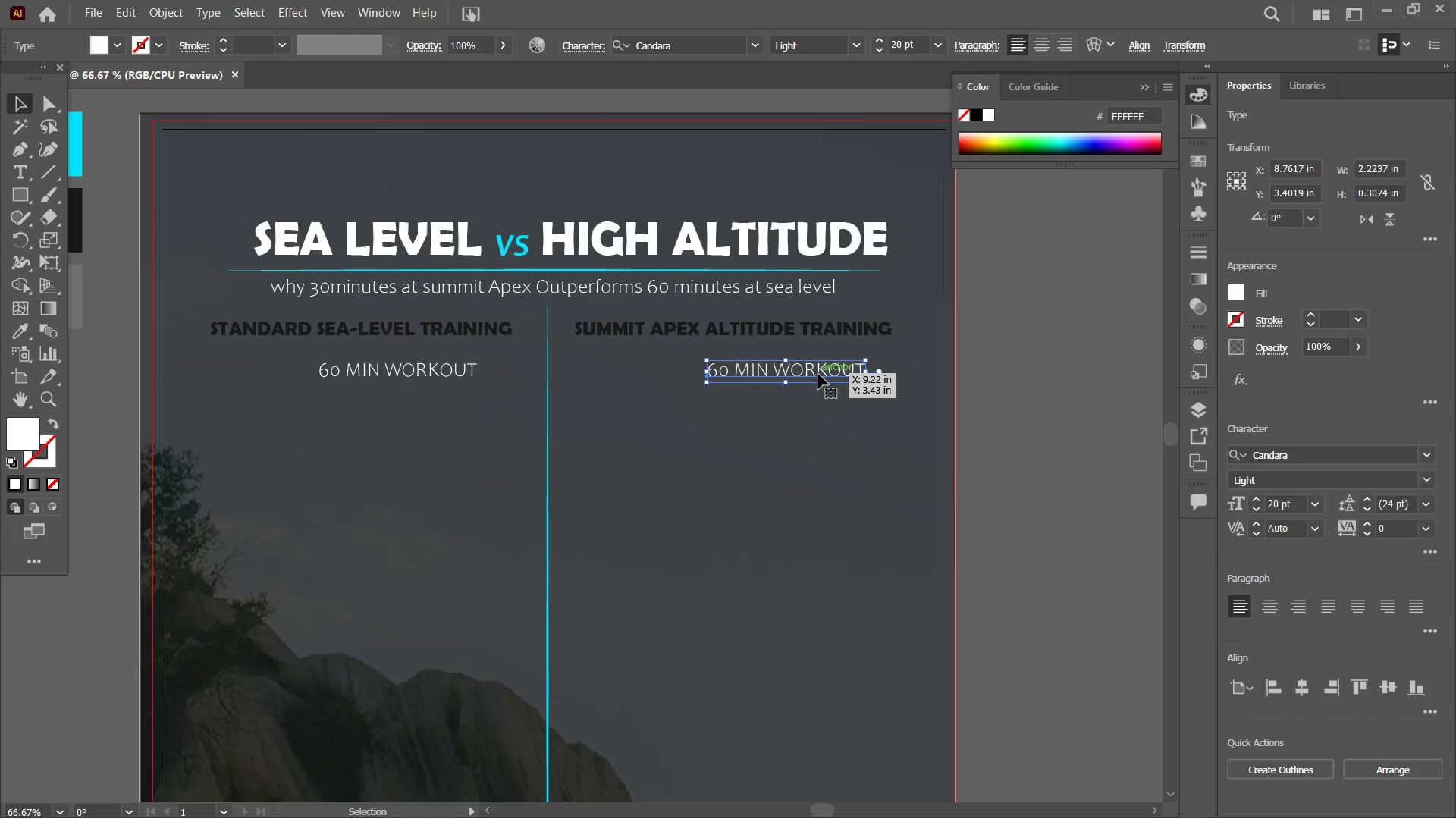 
left_click_drag(start_coordinate=[812, 376], to_coordinate=[708, 375])
 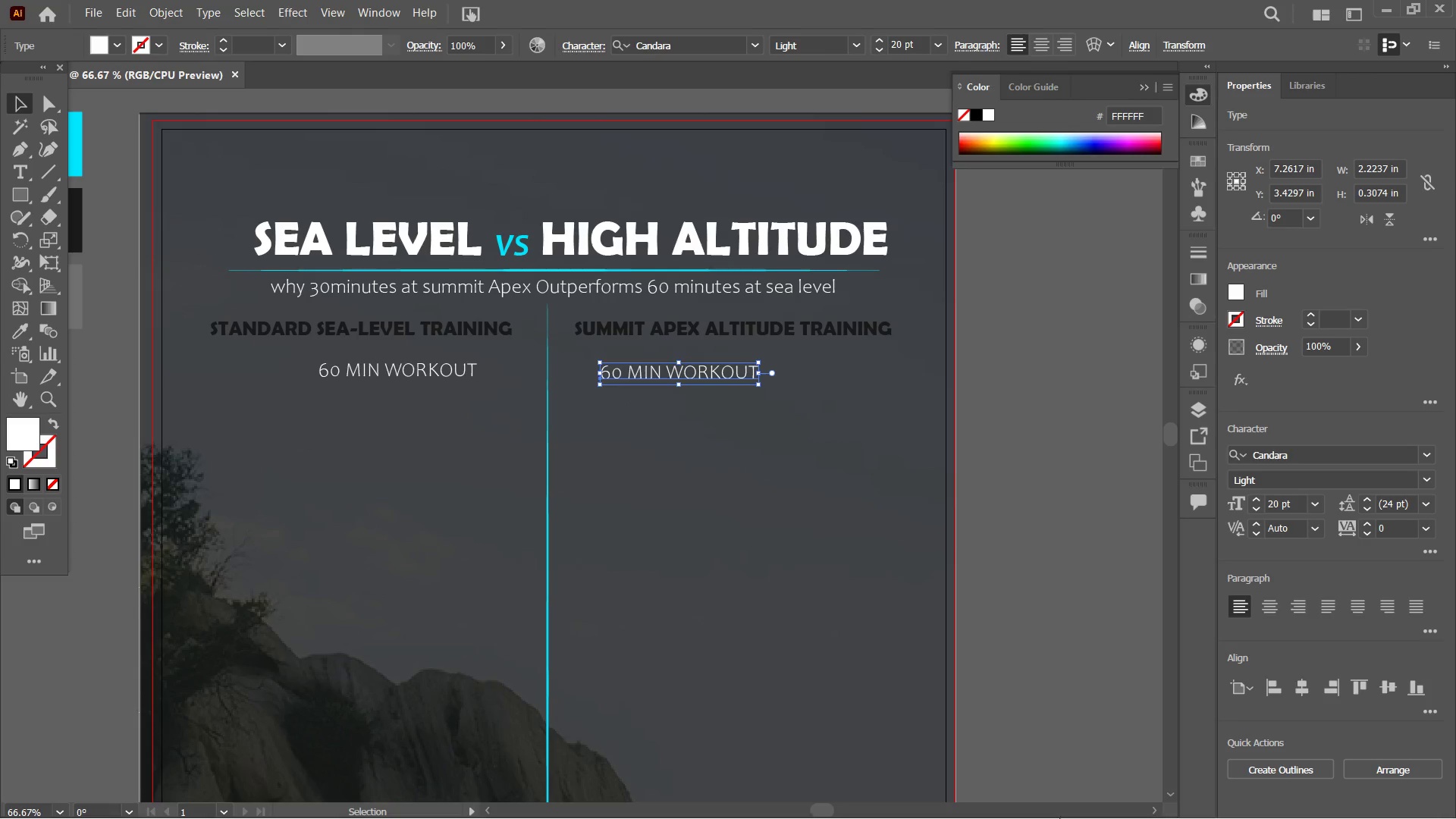 
left_click([1057, 804])